 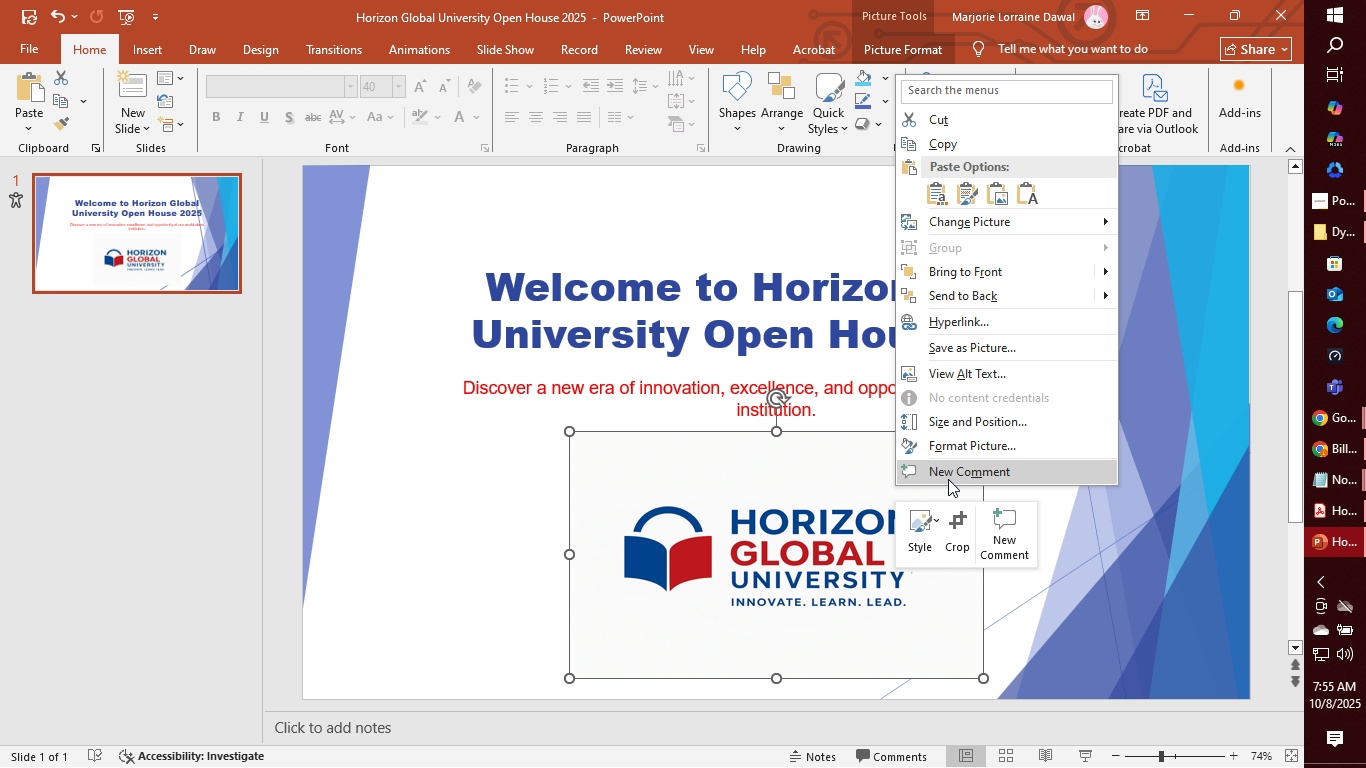 
left_click([983, 445])
 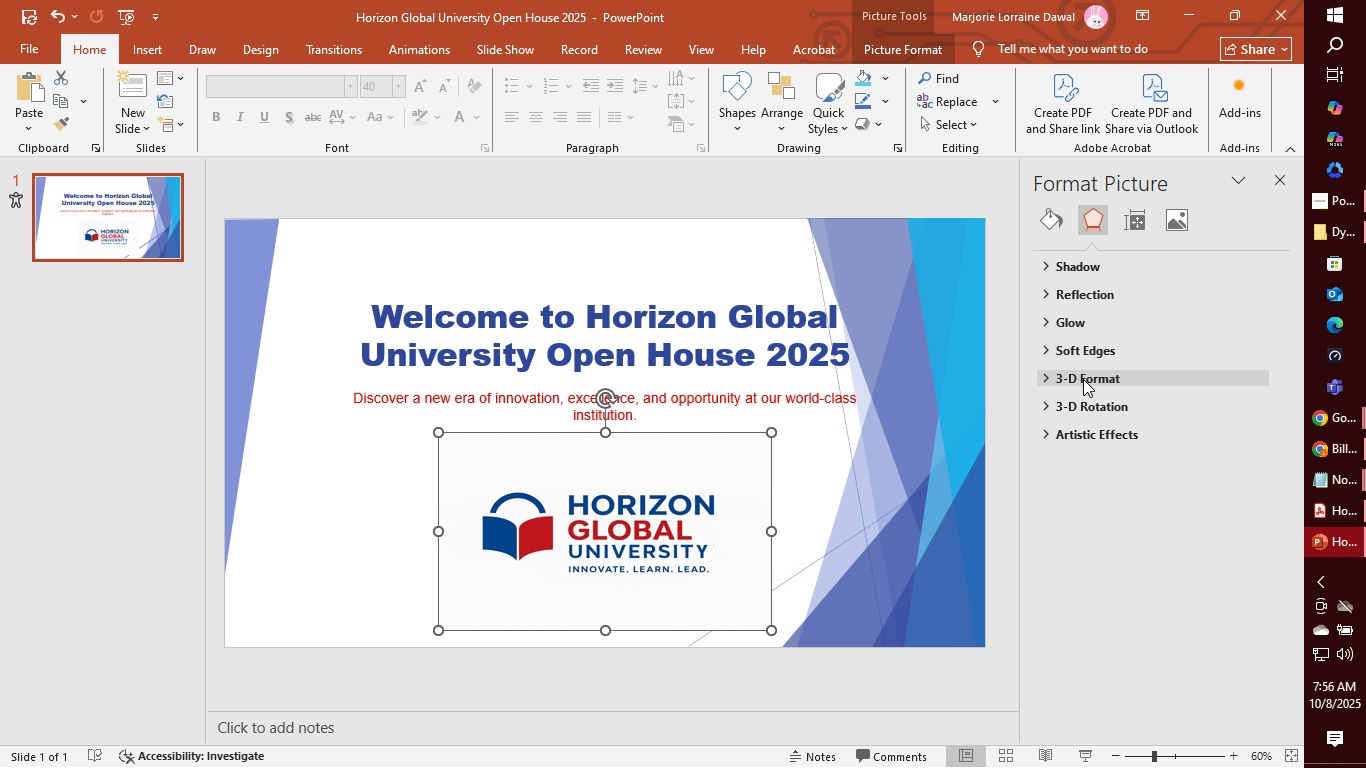 
left_click([1084, 287])
 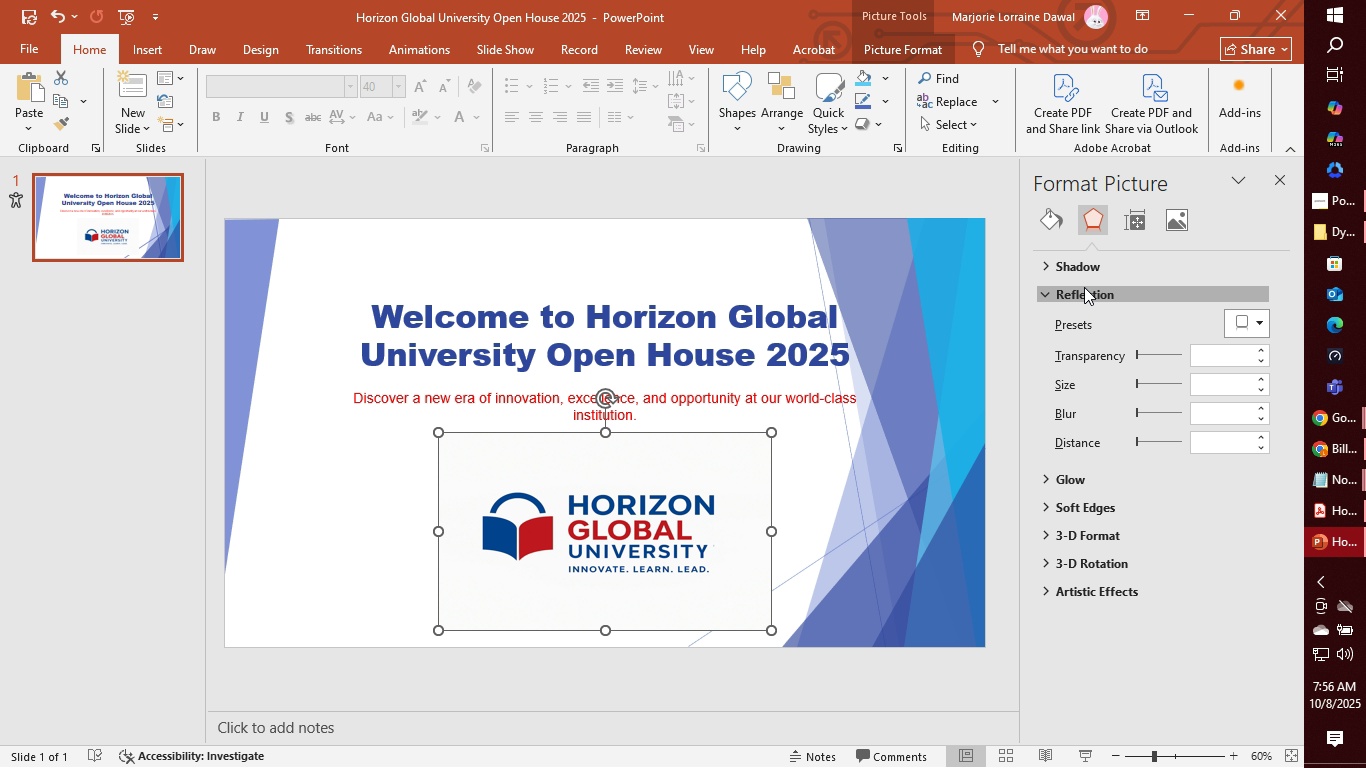 
left_click([1084, 287])
 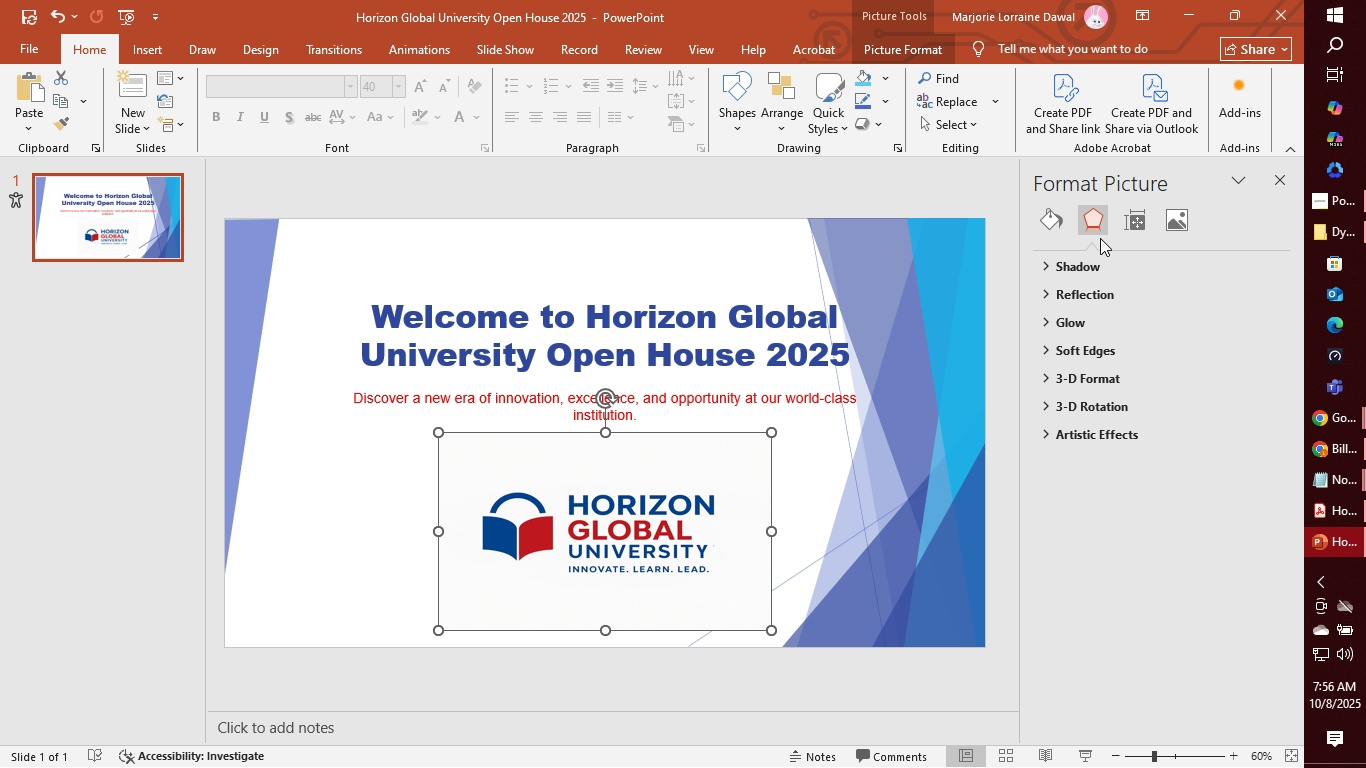 
left_click([1169, 220])
 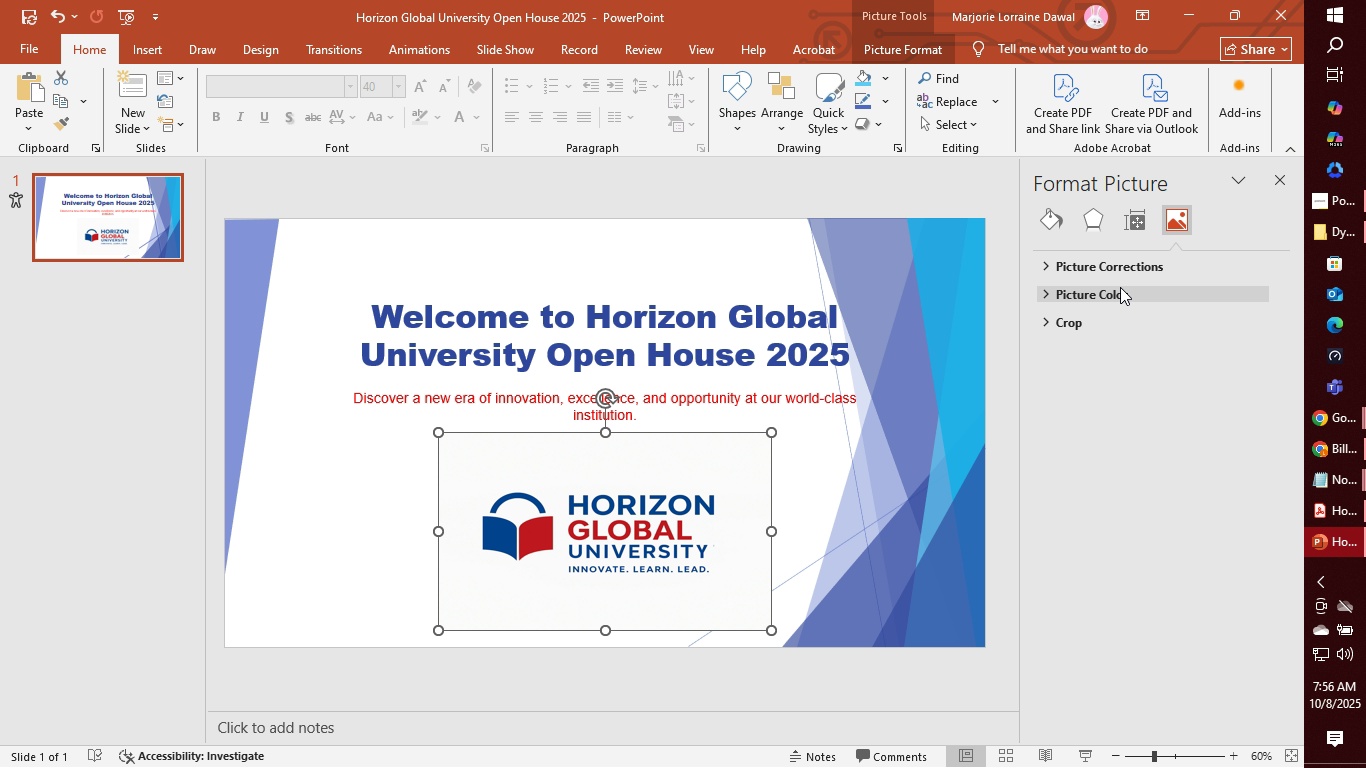 
left_click([1112, 298])
 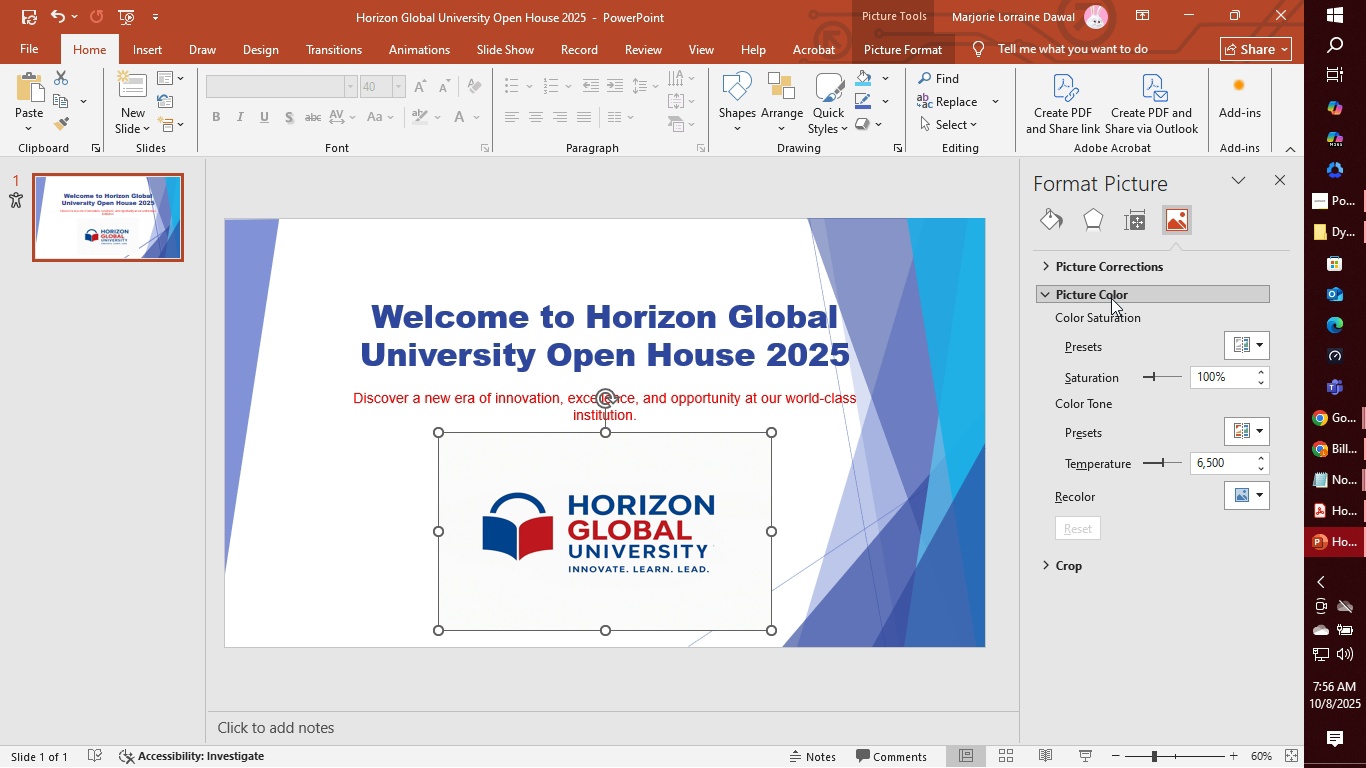 
left_click([1122, 213])
 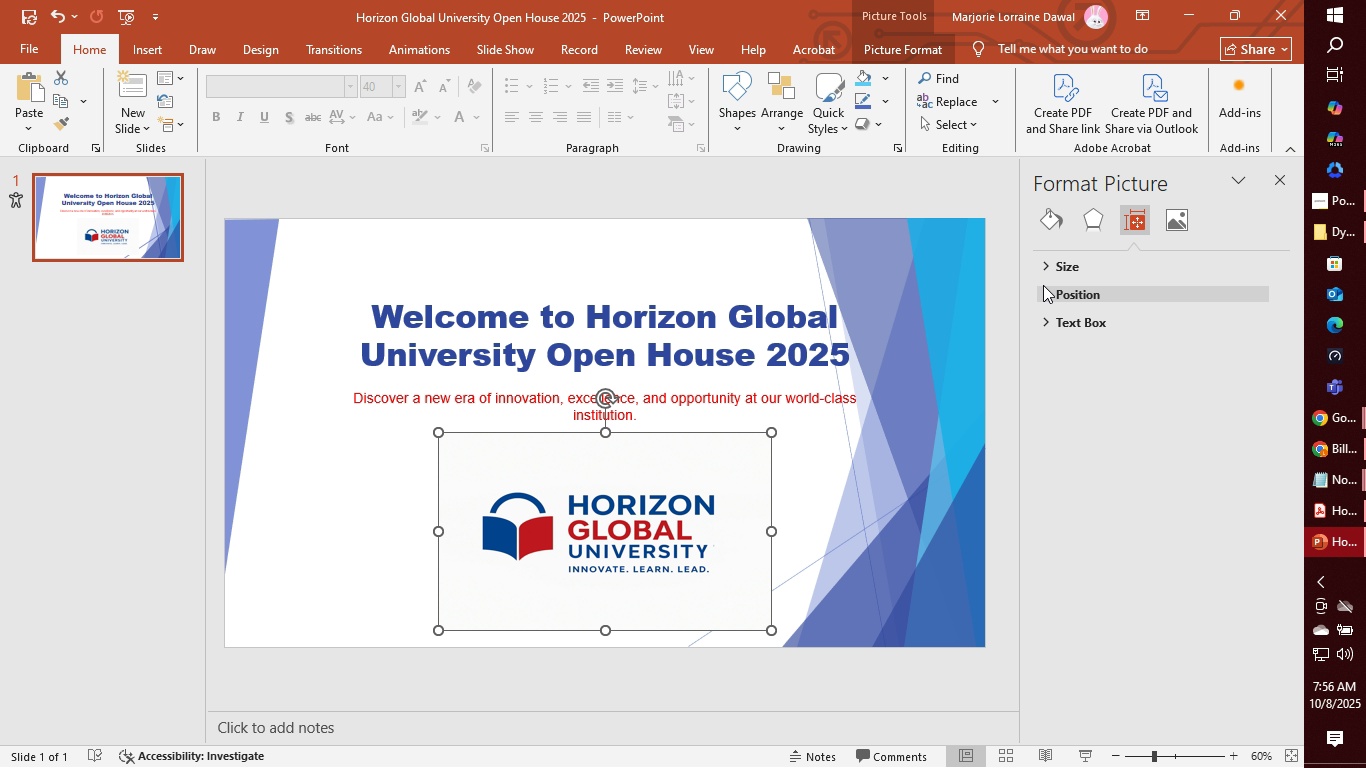 
left_click([1042, 293])
 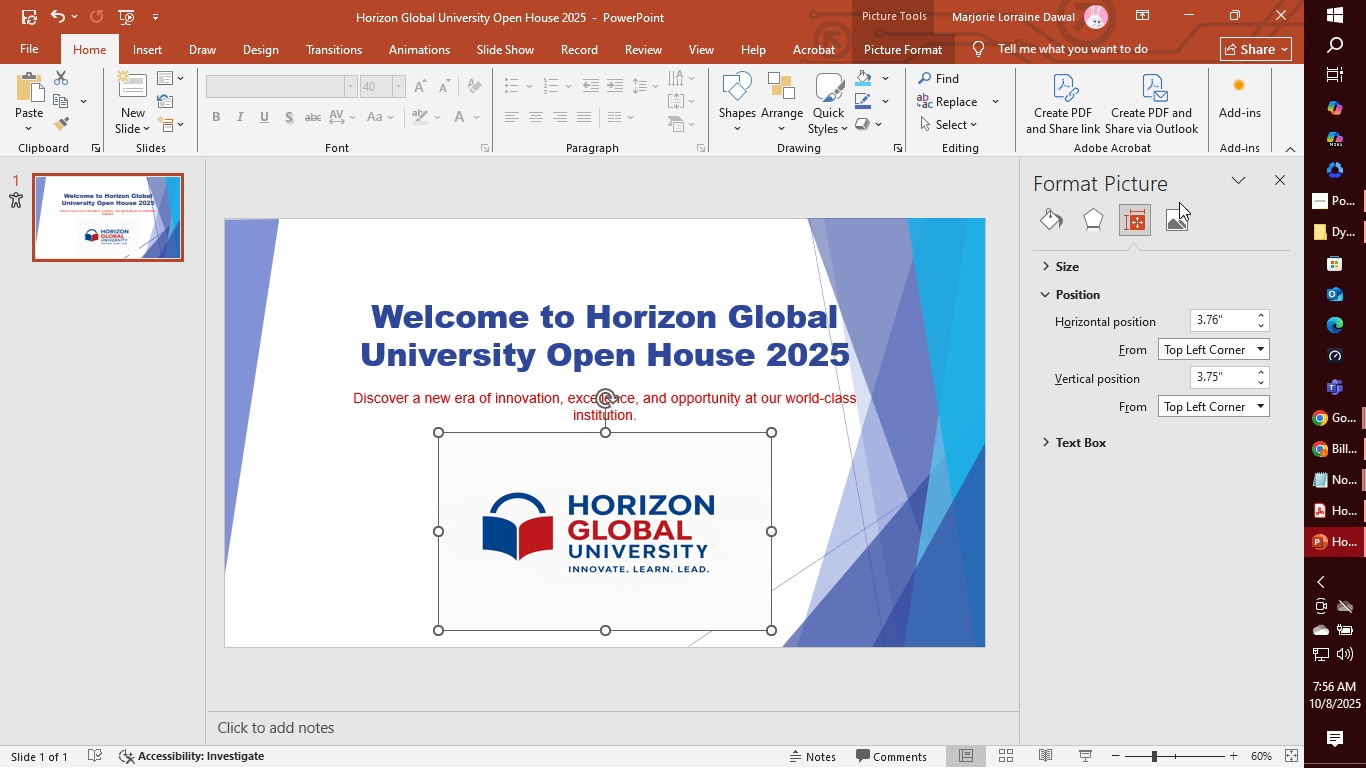 
left_click([1274, 182])
 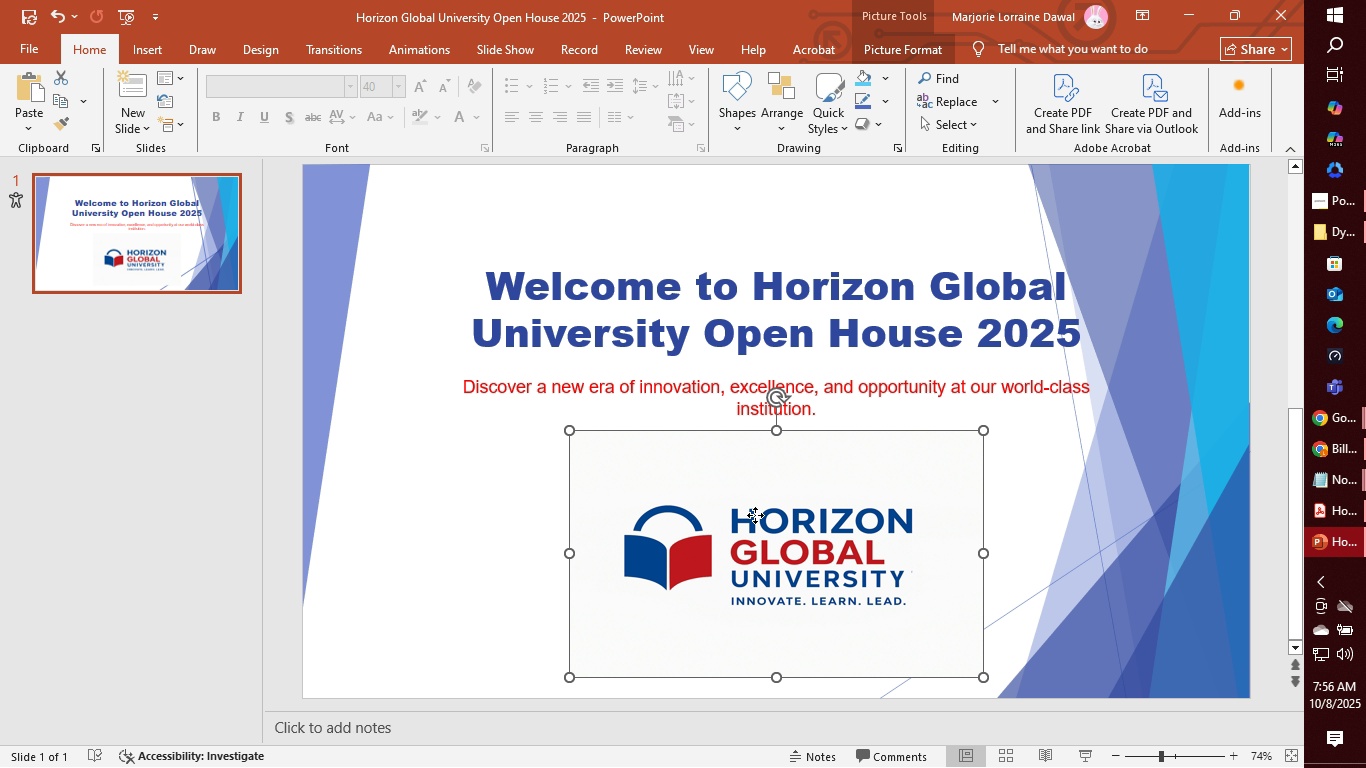 
right_click([755, 515])
 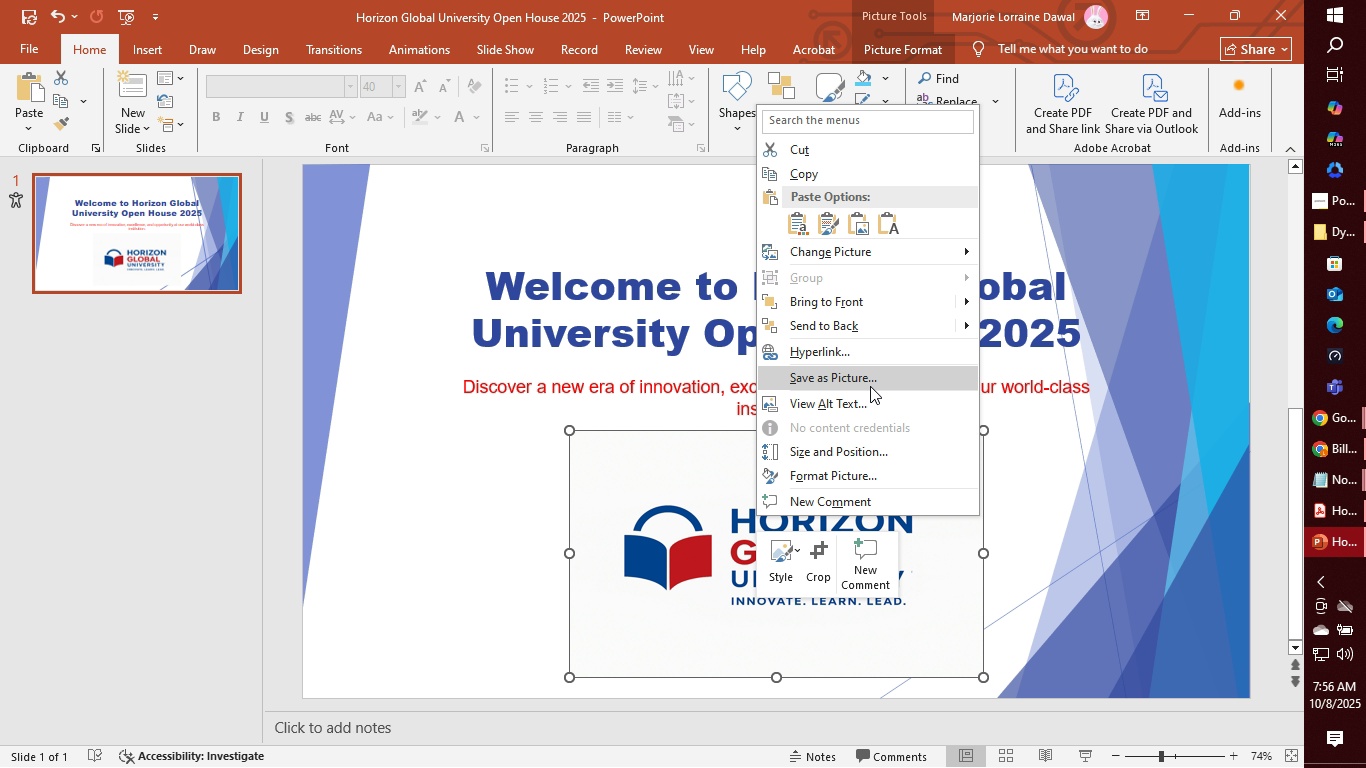 
mouse_move([899, 319])
 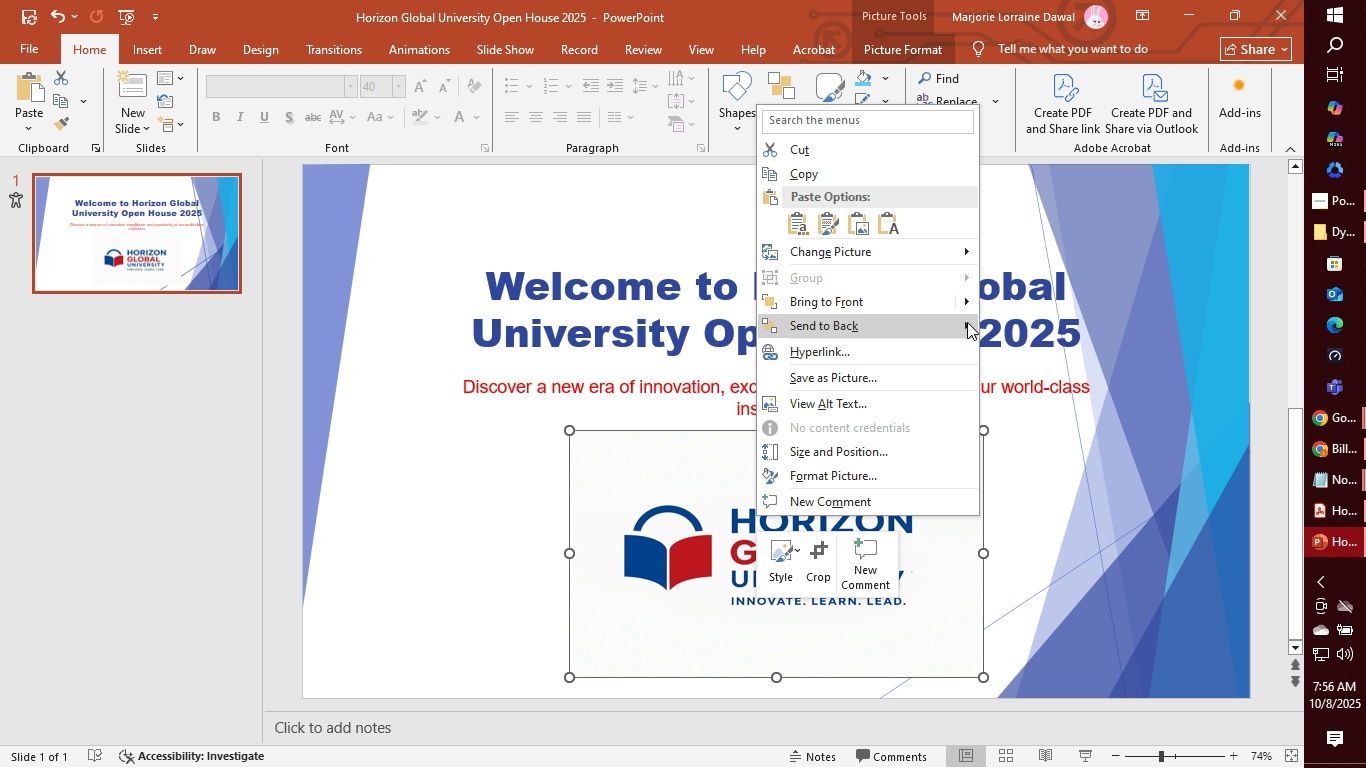 
left_click([967, 322])
 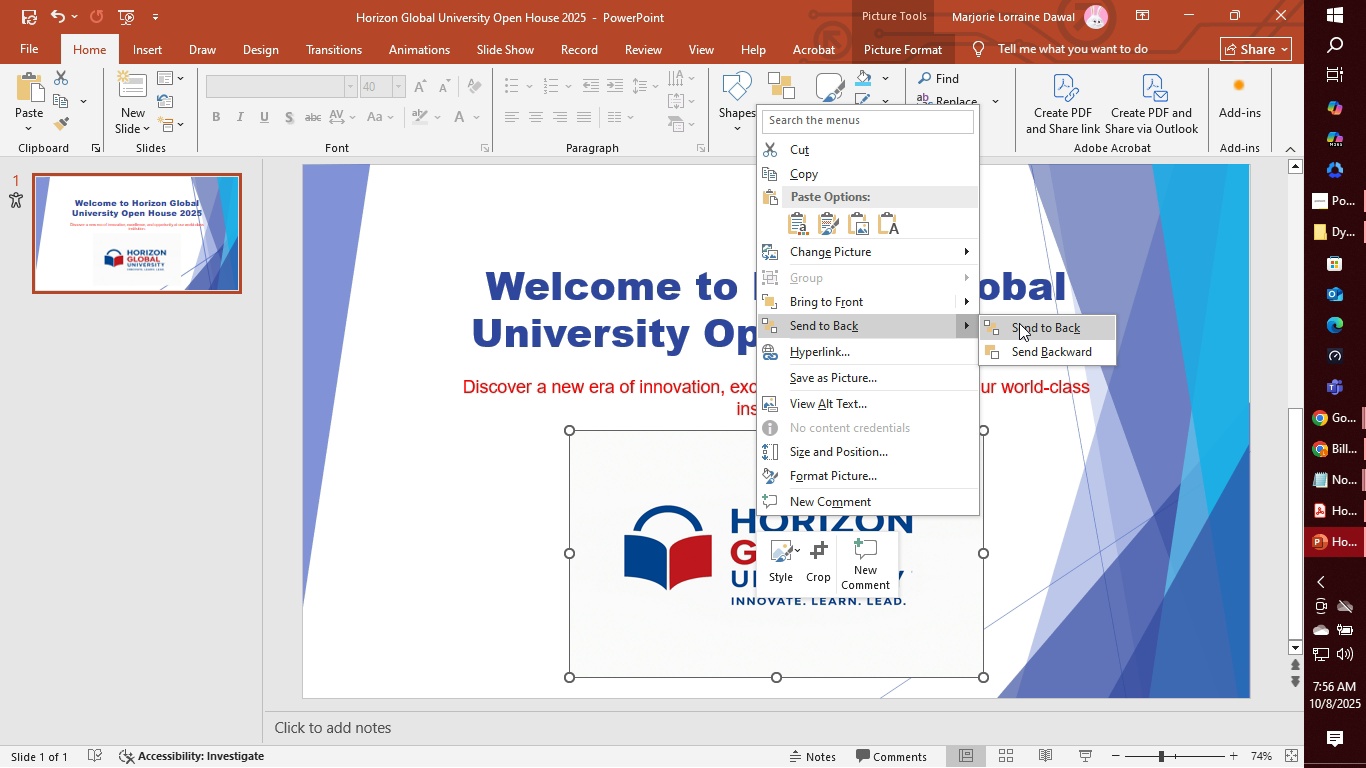 
left_click([1019, 323])
 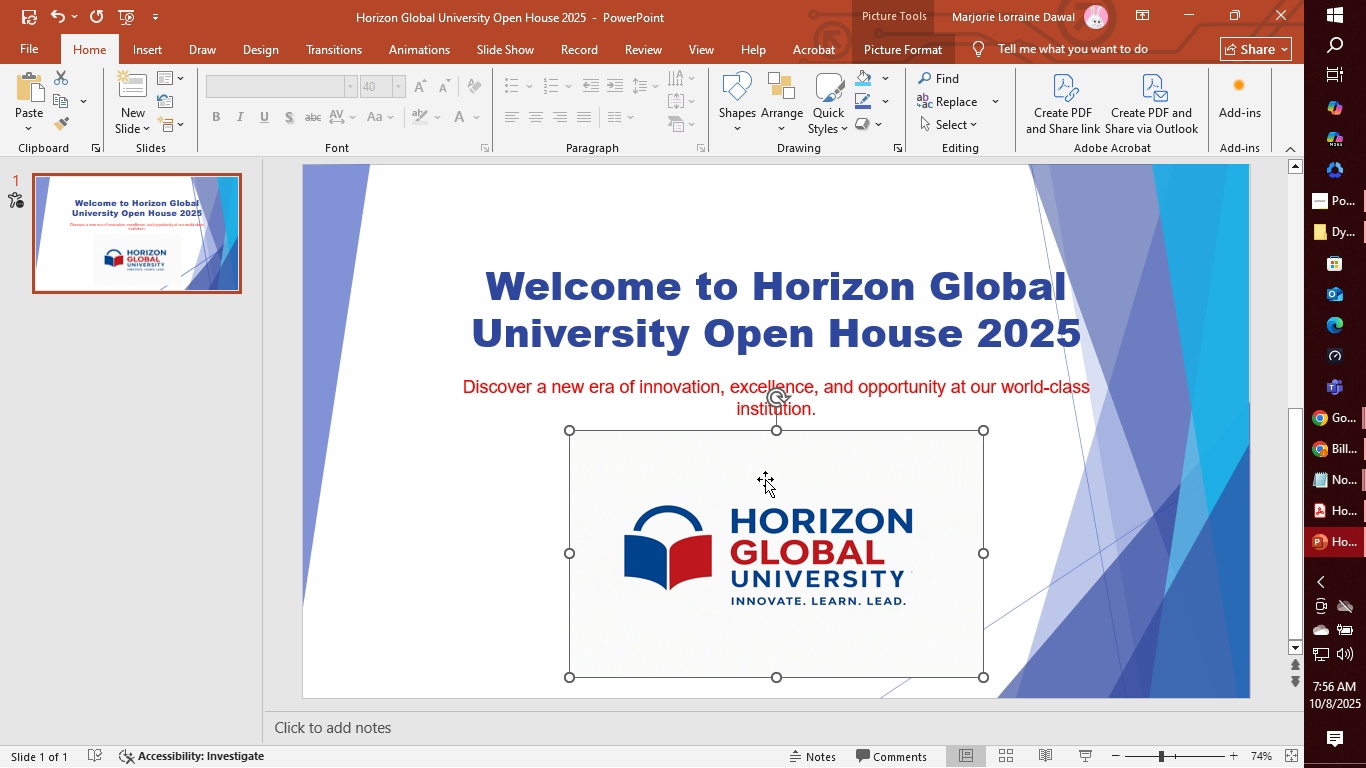 
left_click([517, 528])
 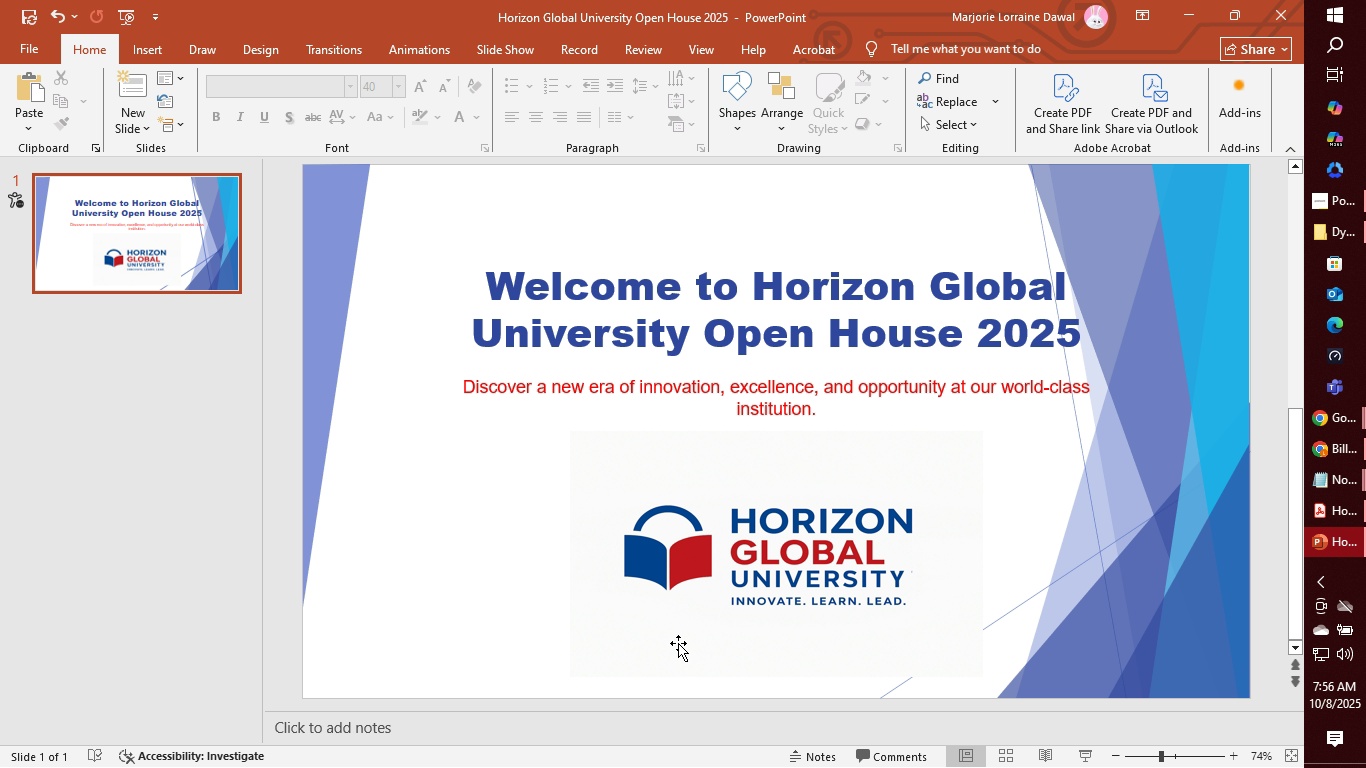 
wait(13.42)
 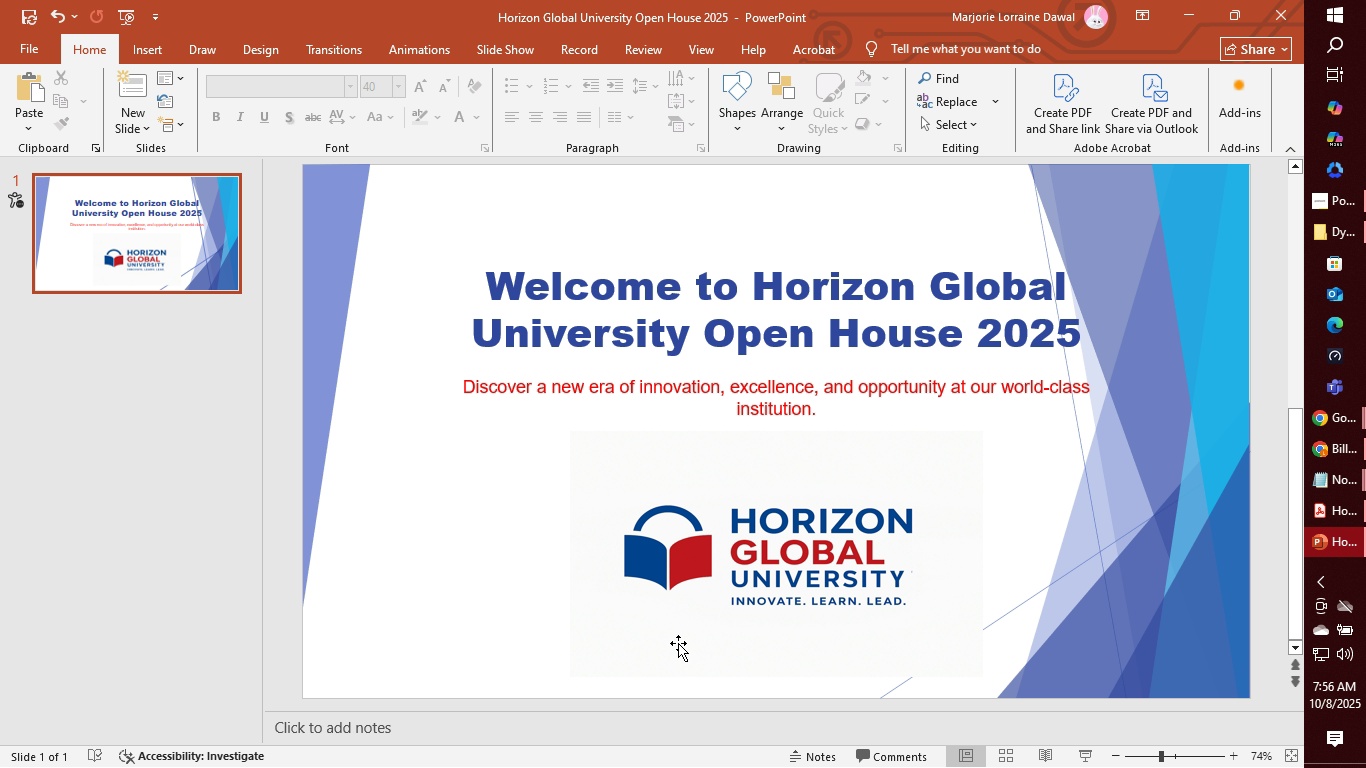 
left_click([137, 106])
 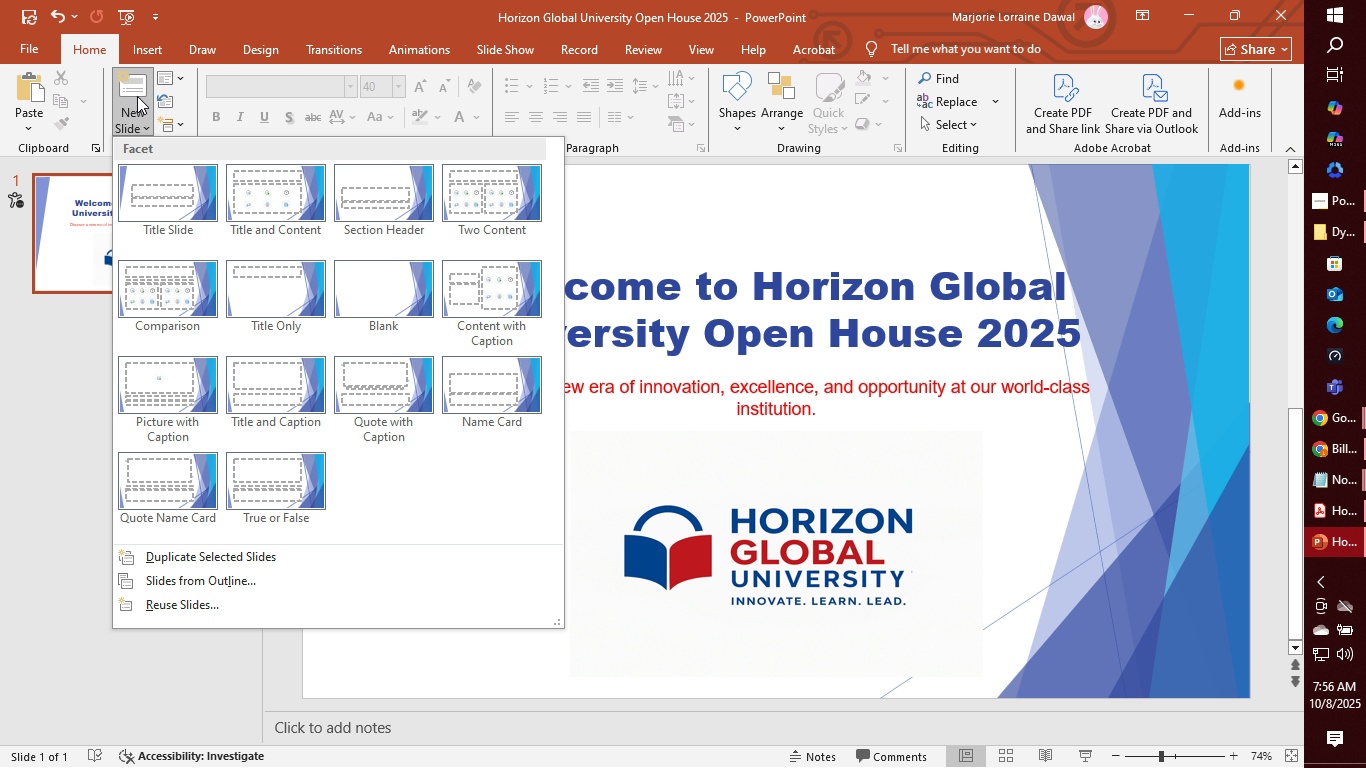 
left_click([137, 96])
 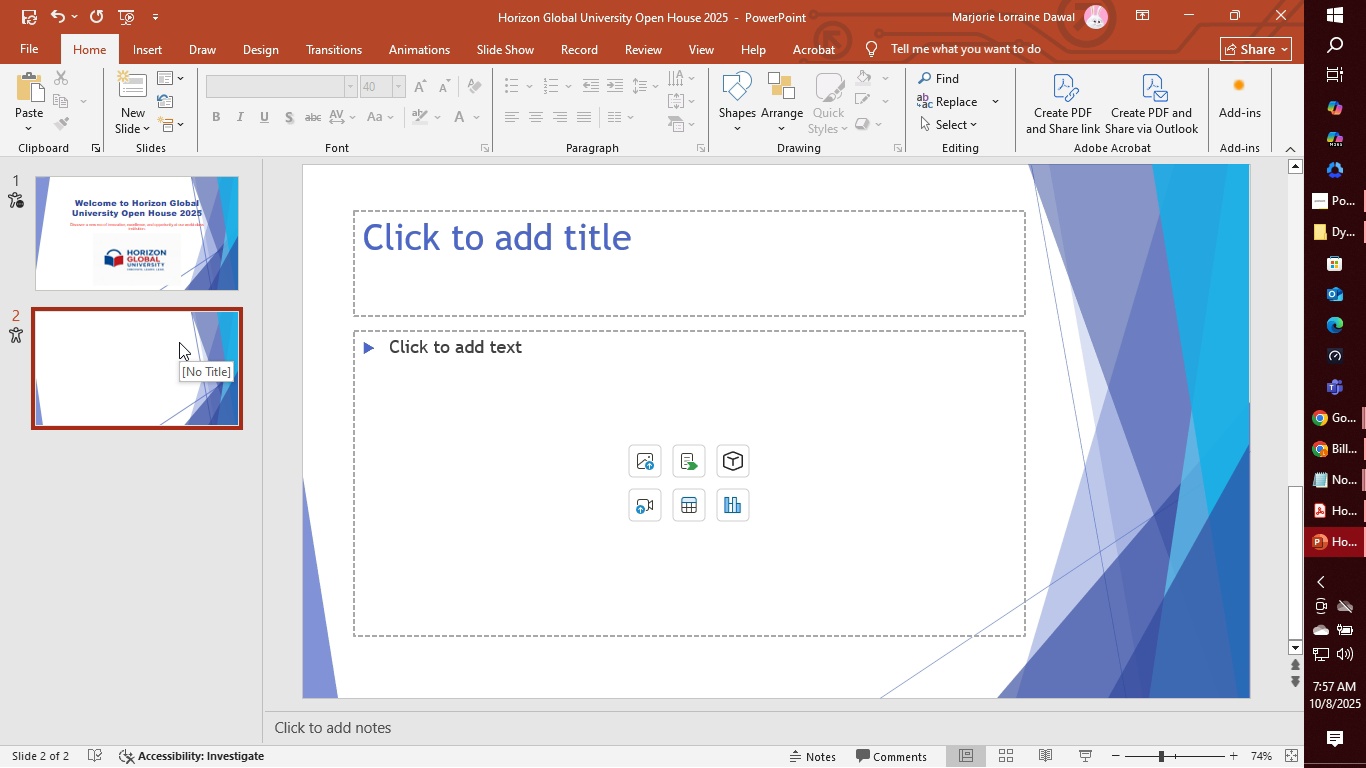 
wait(26.66)
 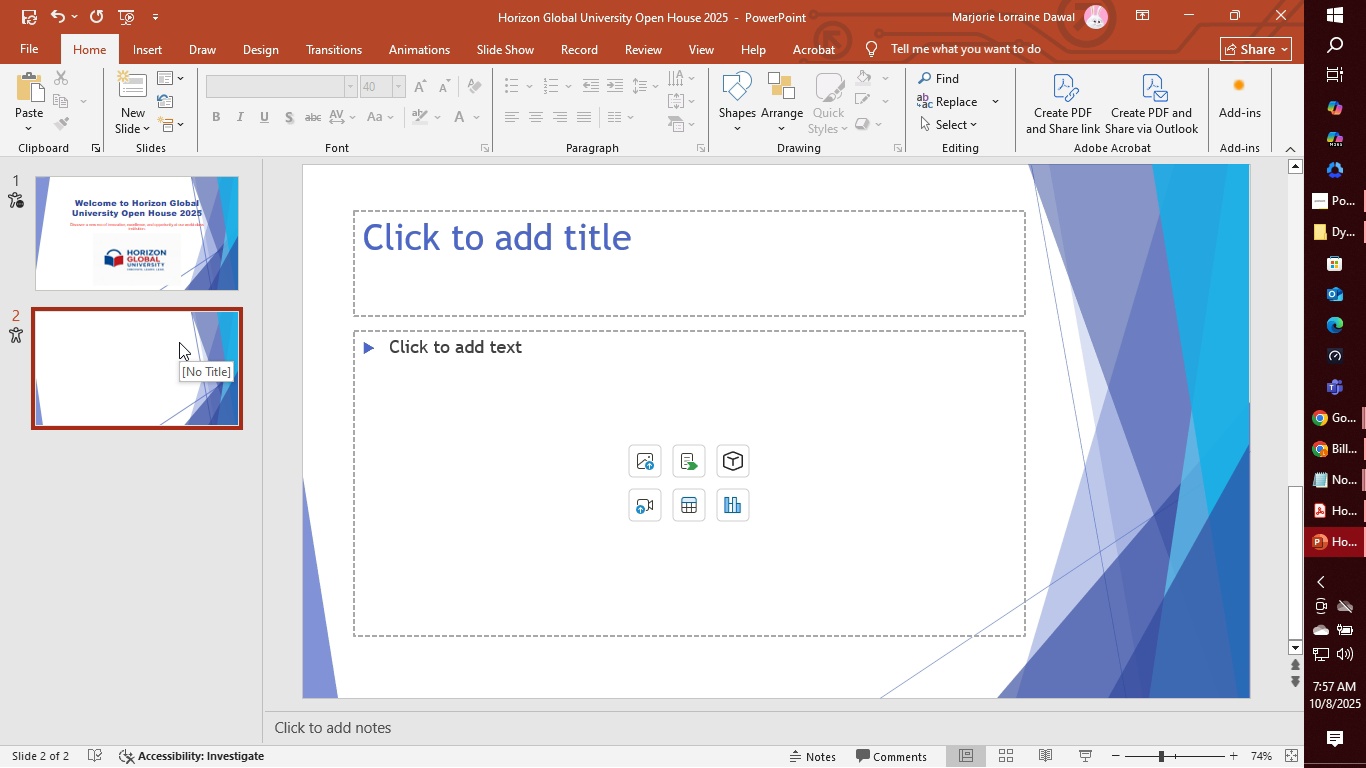 
left_click([574, 283])